 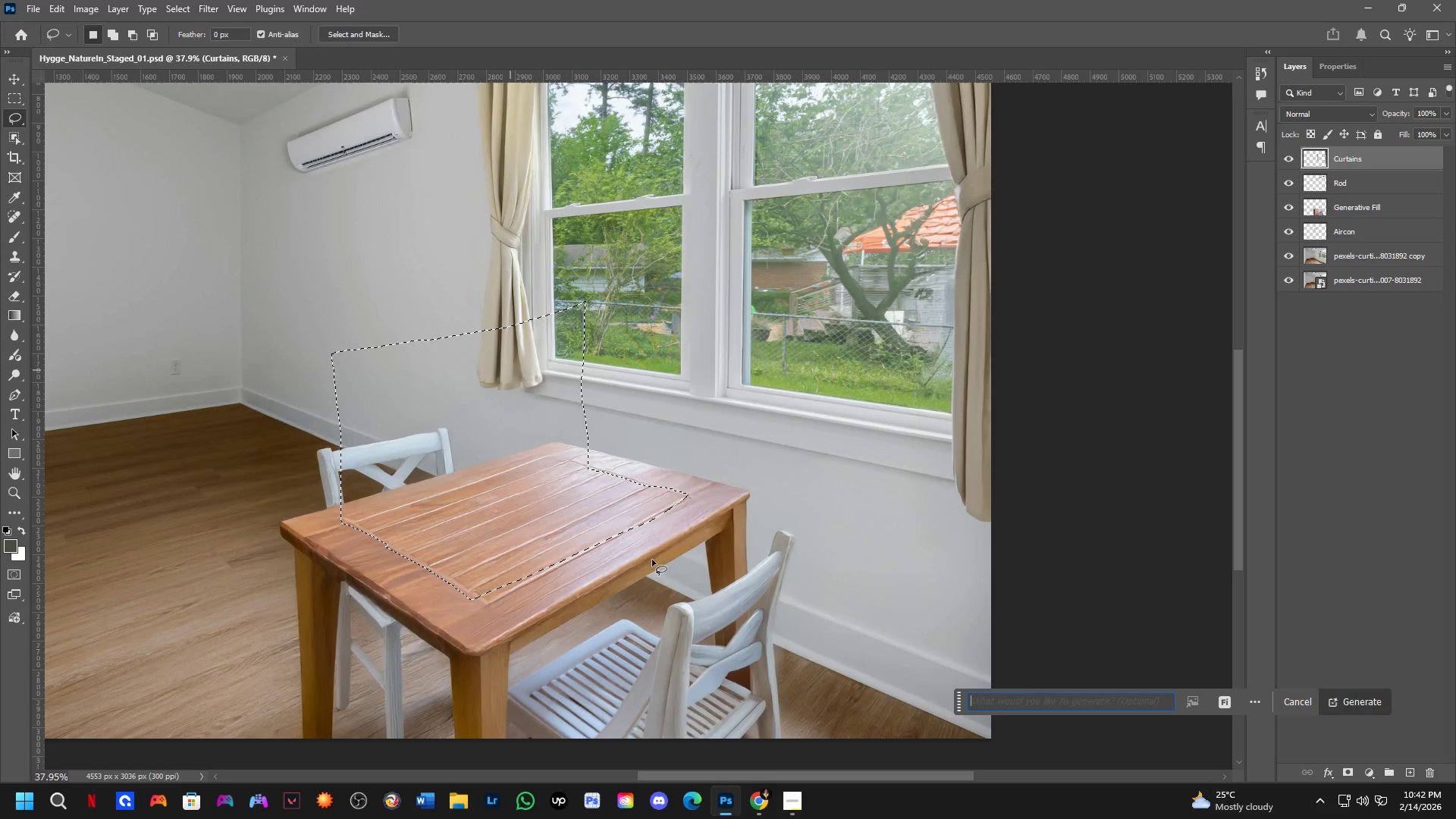 
key(Control+V)
 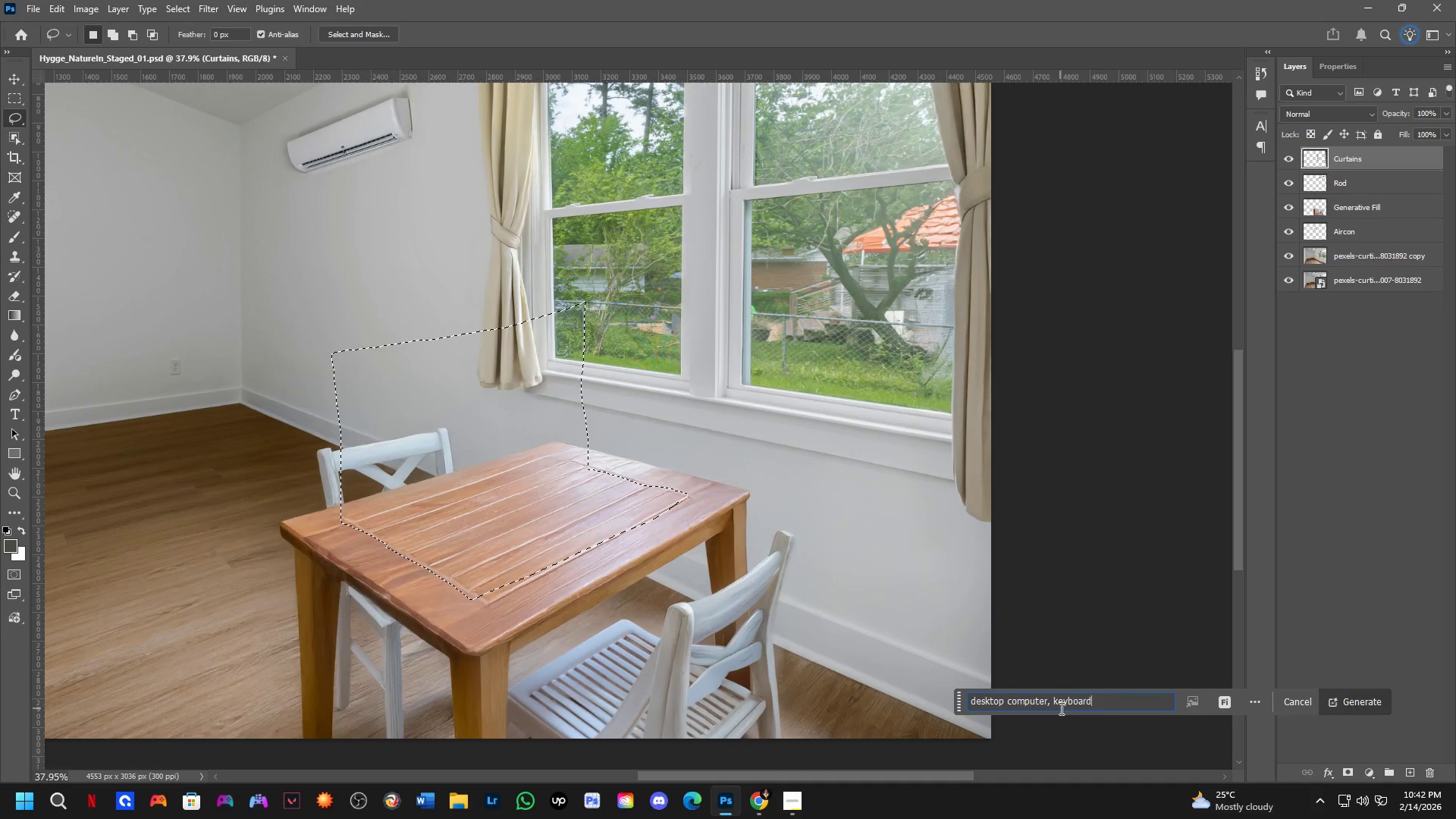 
key(NumpadEnter)
 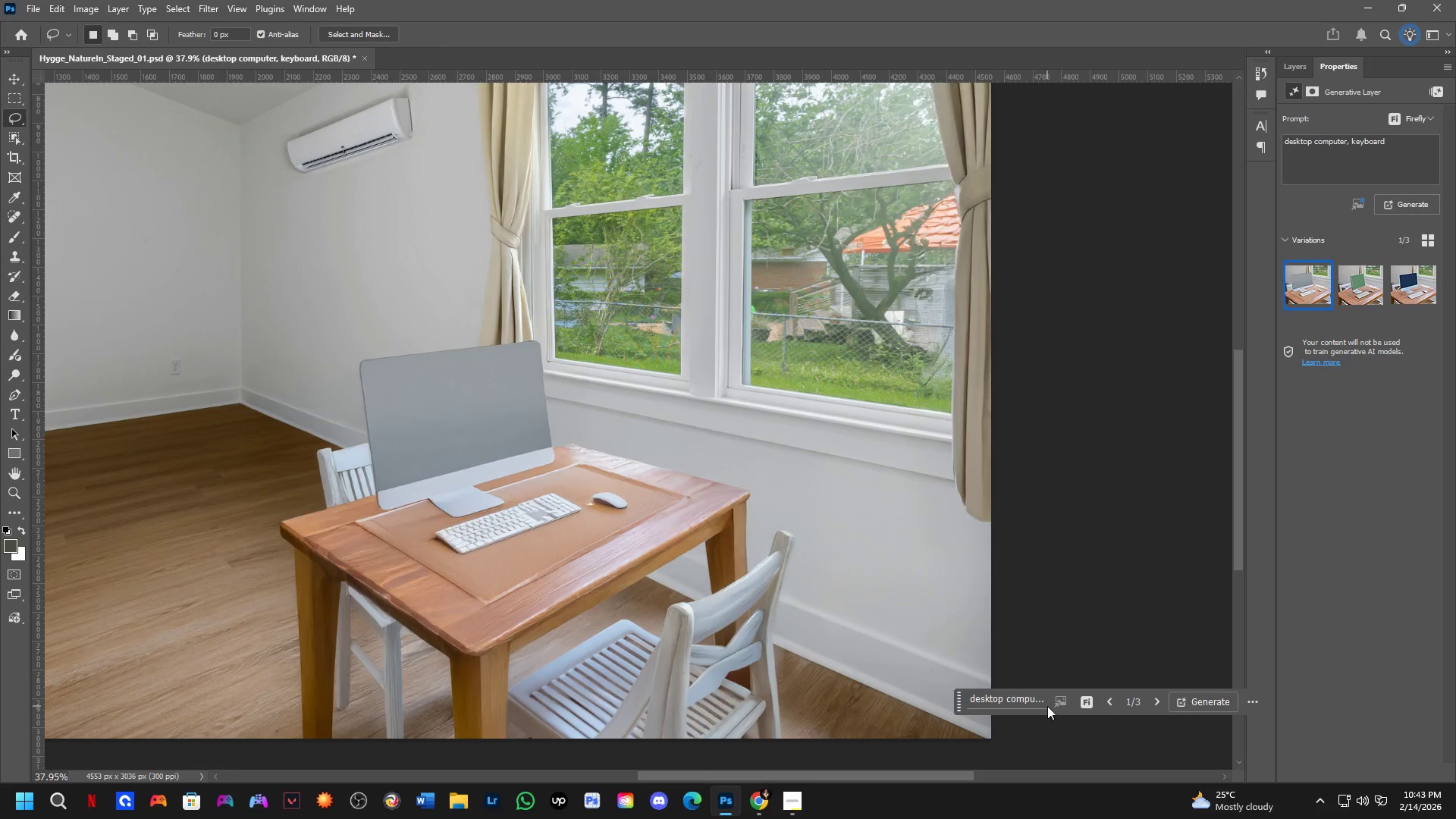 
wait(40.38)
 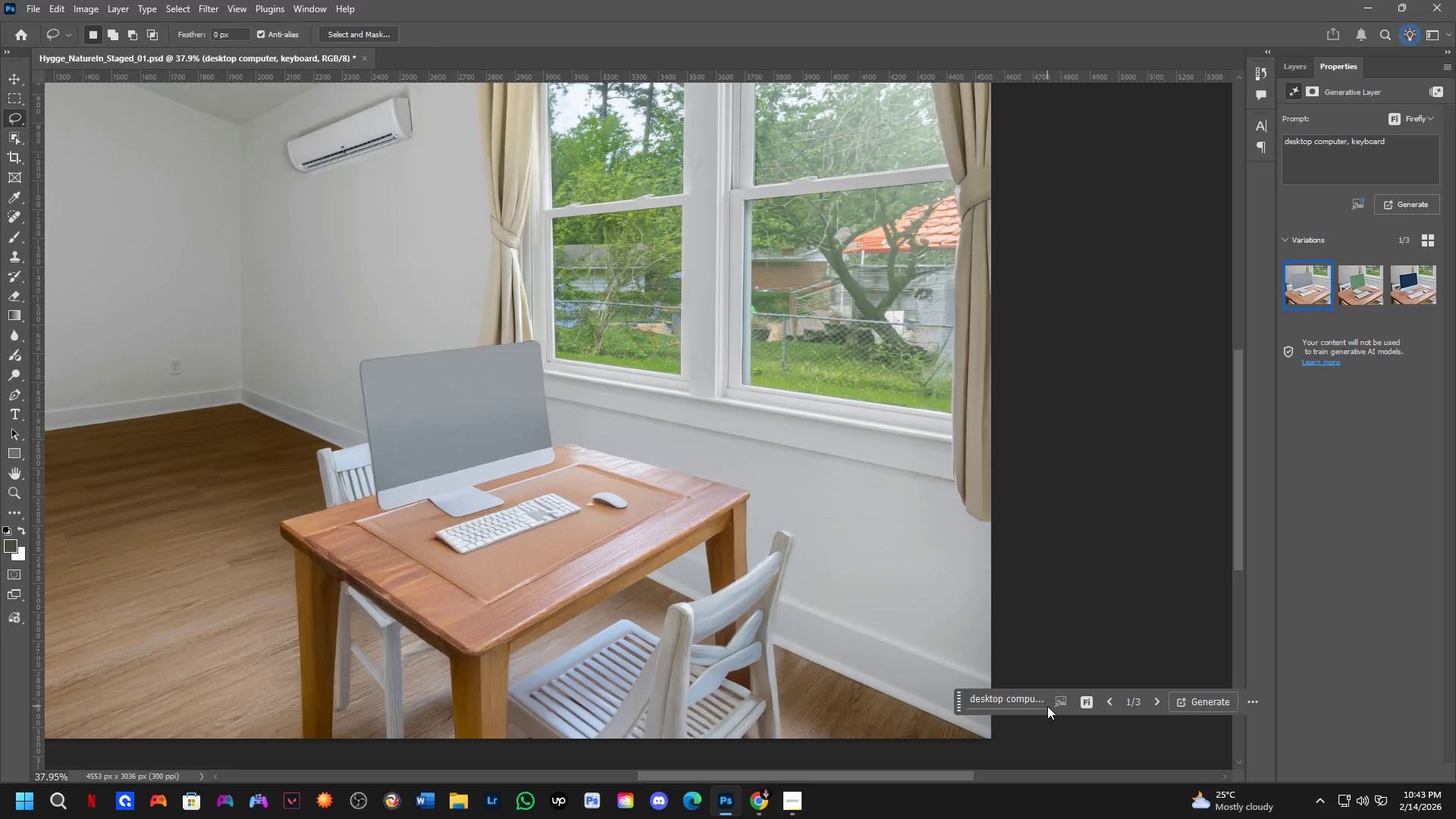 
key(Shift+ShiftLeft)
 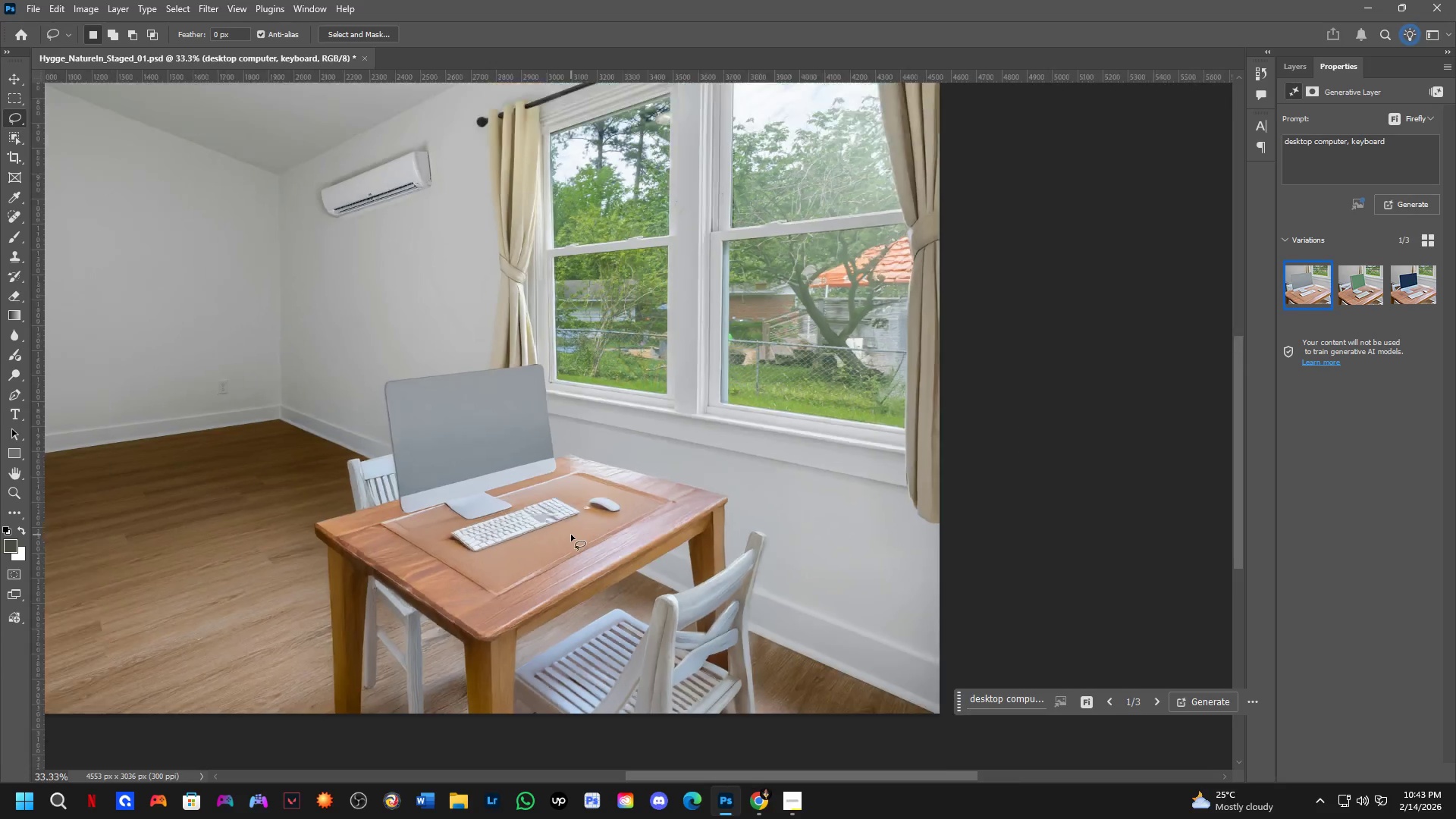 
scroll: coordinate [571, 535], scroll_direction: down, amount: 3.0